 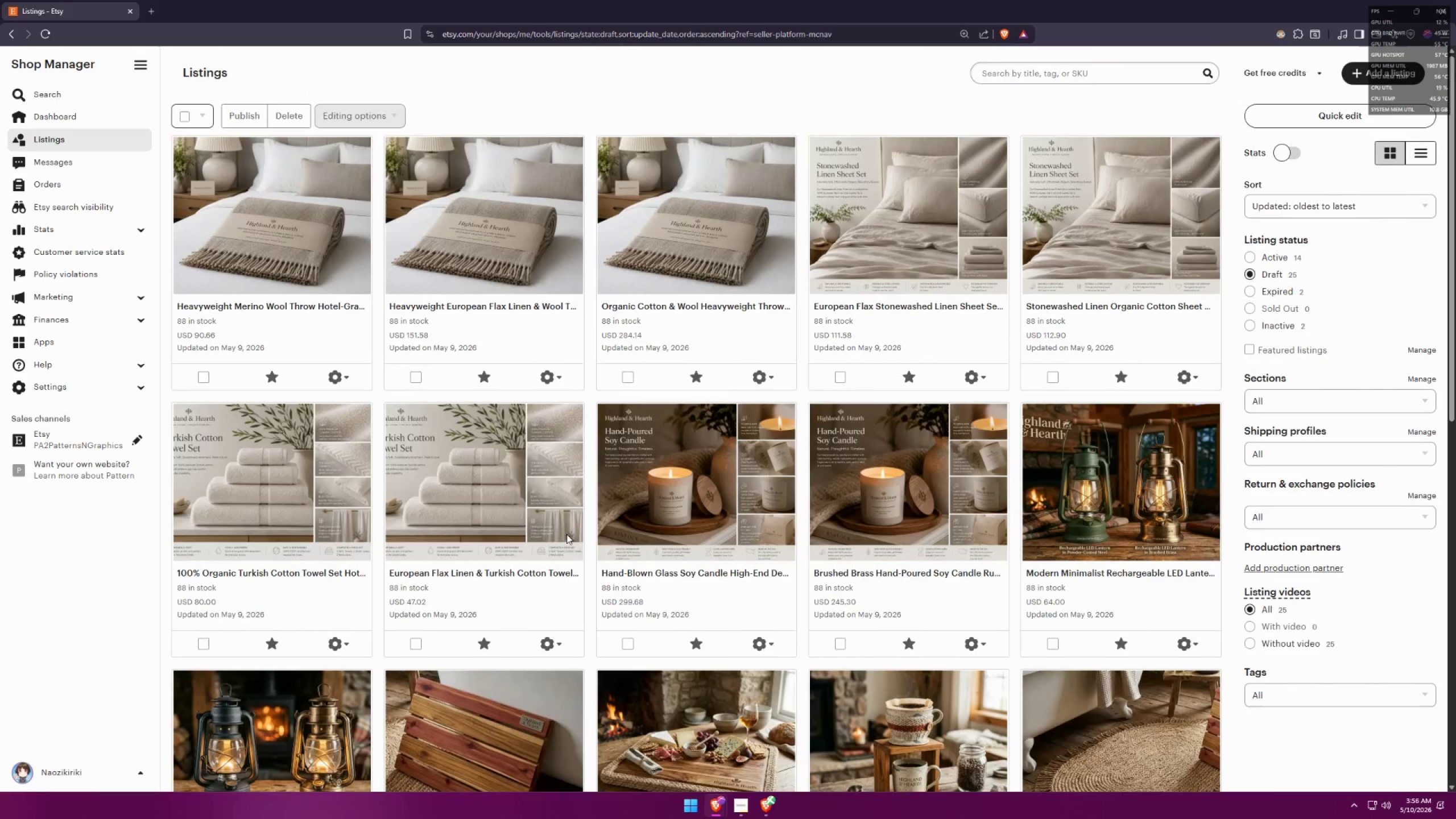 
left_click([349, 383])
 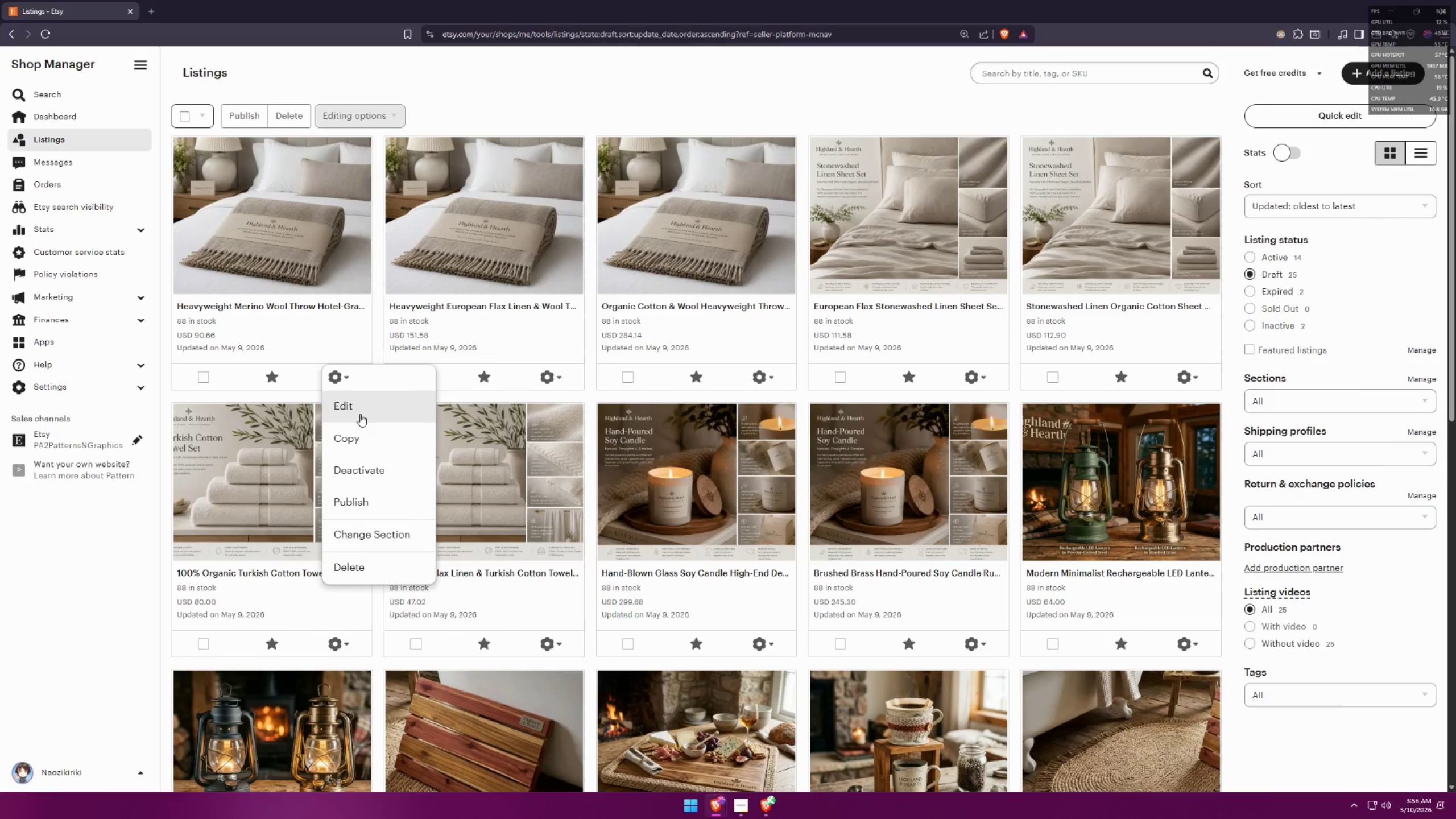 
left_click([360, 415])
 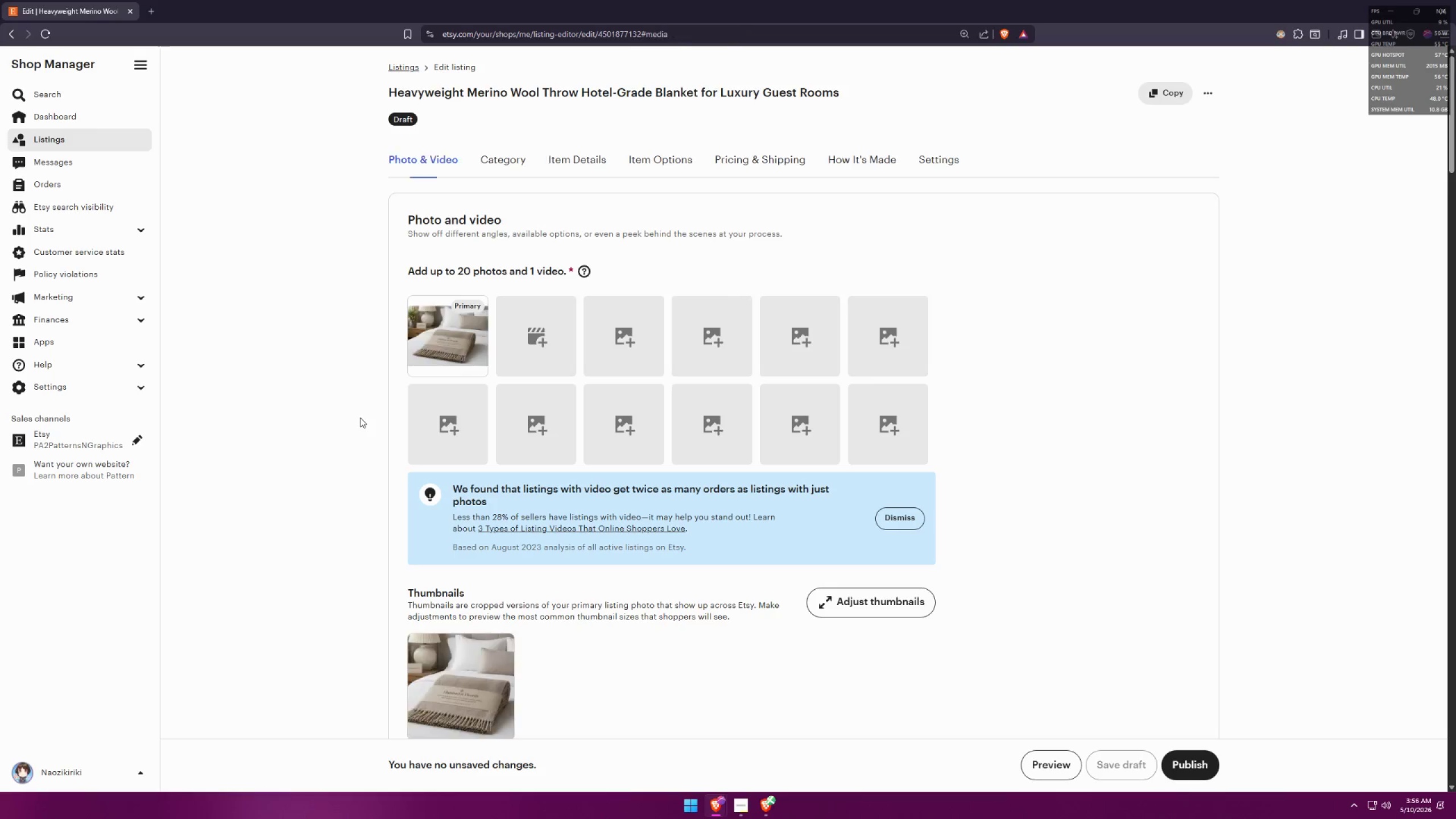 
scroll: coordinate [375, 387], scroll_direction: down, amount: 22.0
 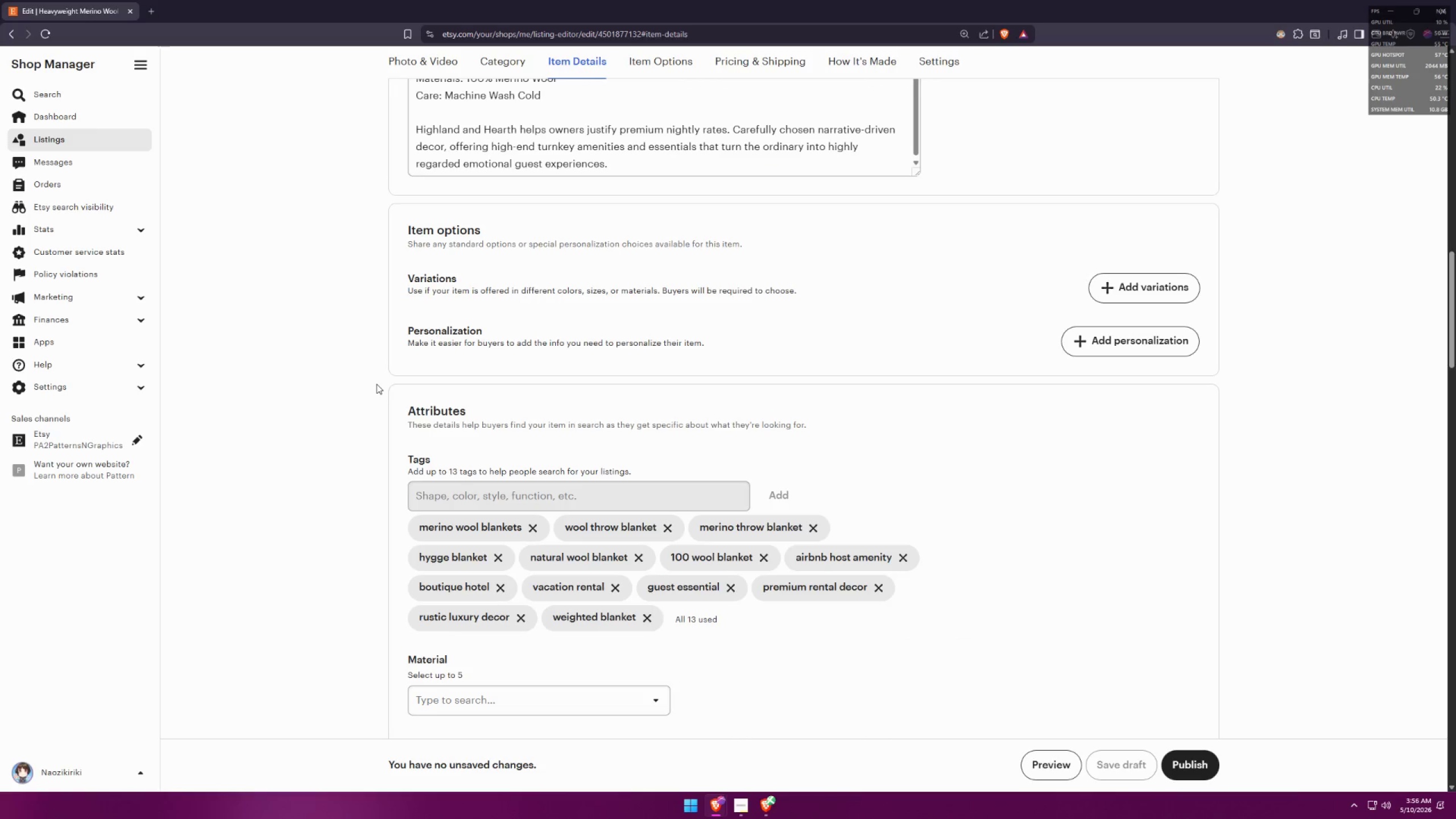 
scroll: coordinate [375, 379], scroll_direction: up, amount: 1.0
 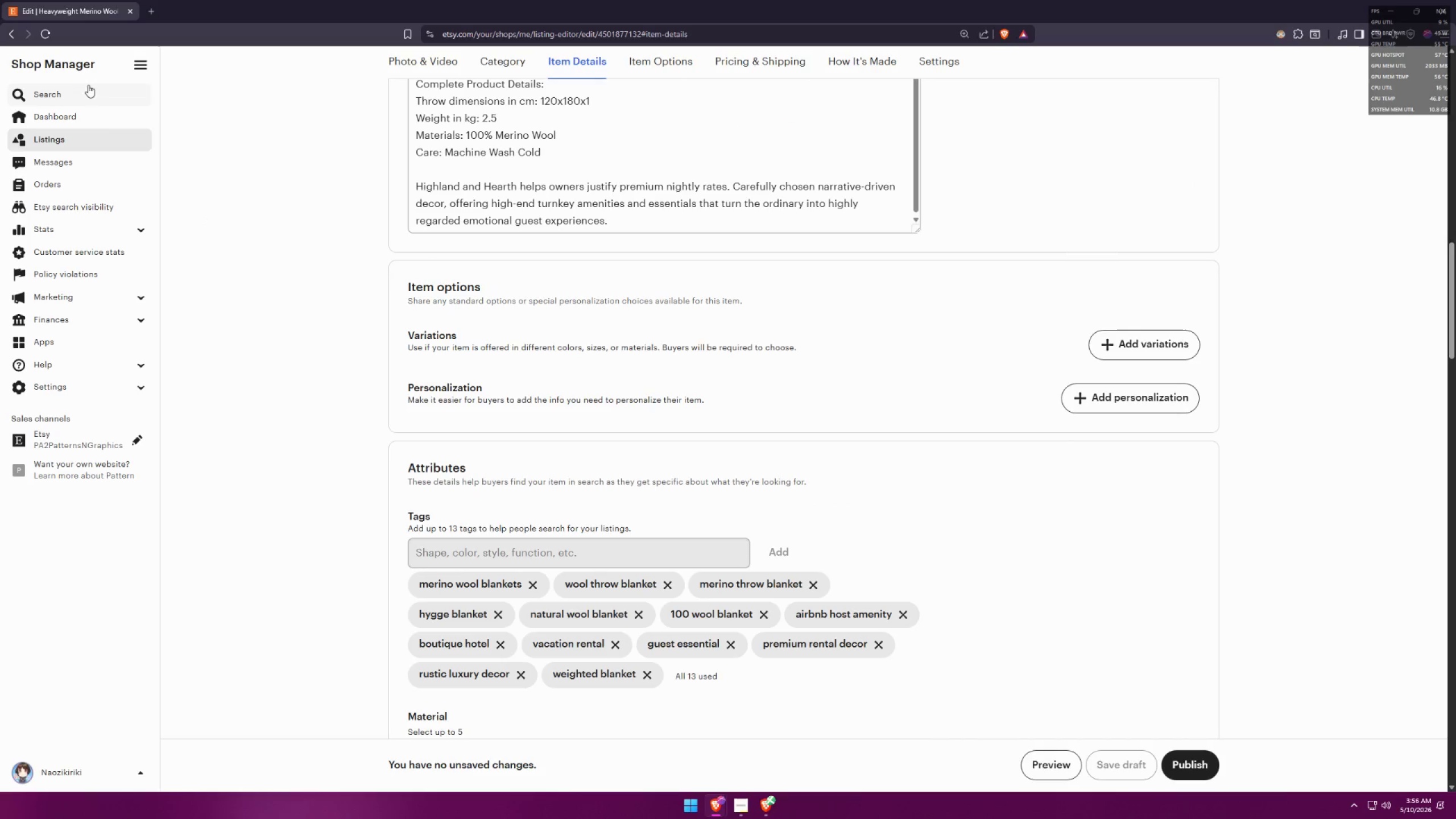 
left_click([7, 33])
 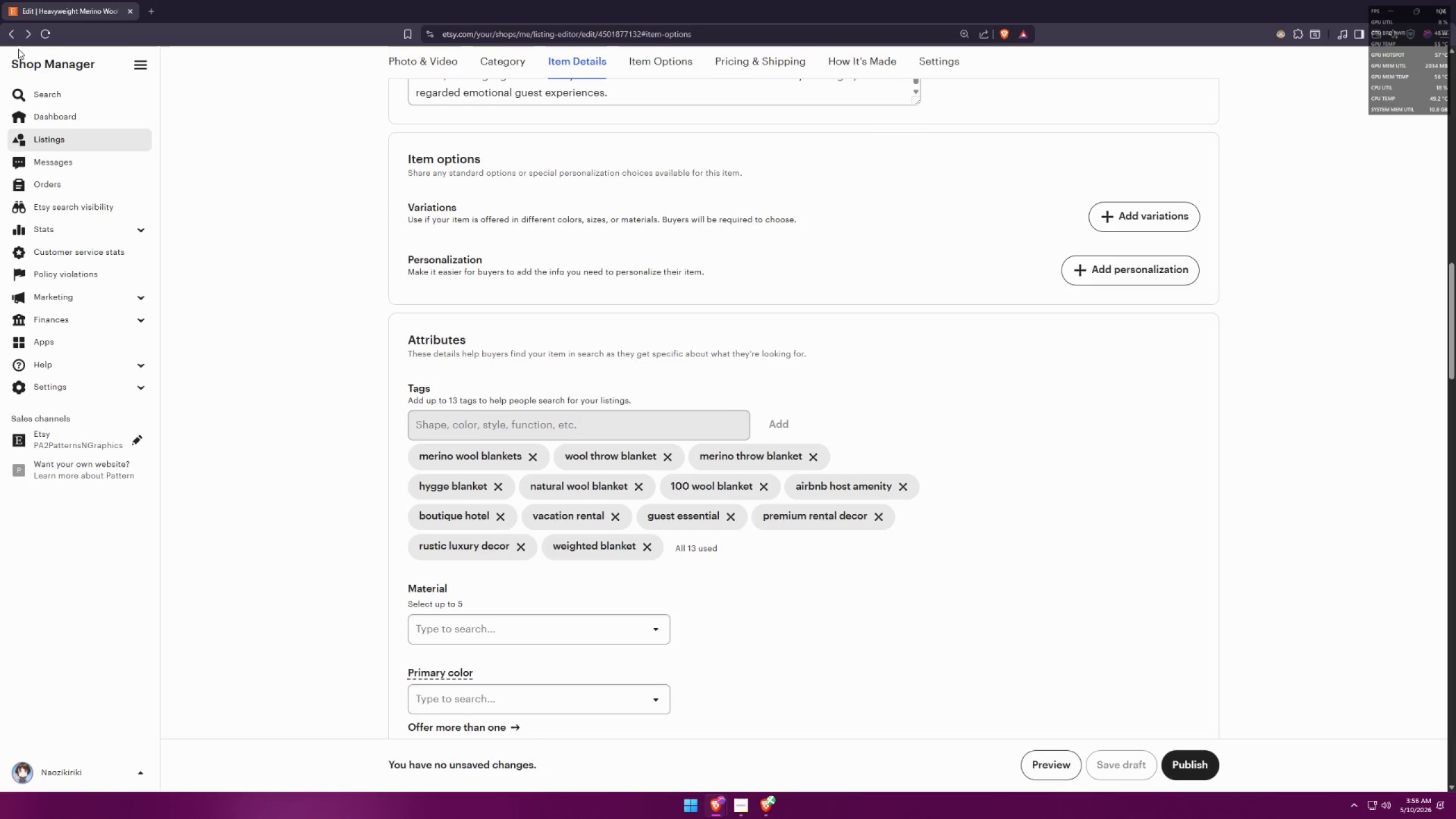 
left_click([9, 34])
 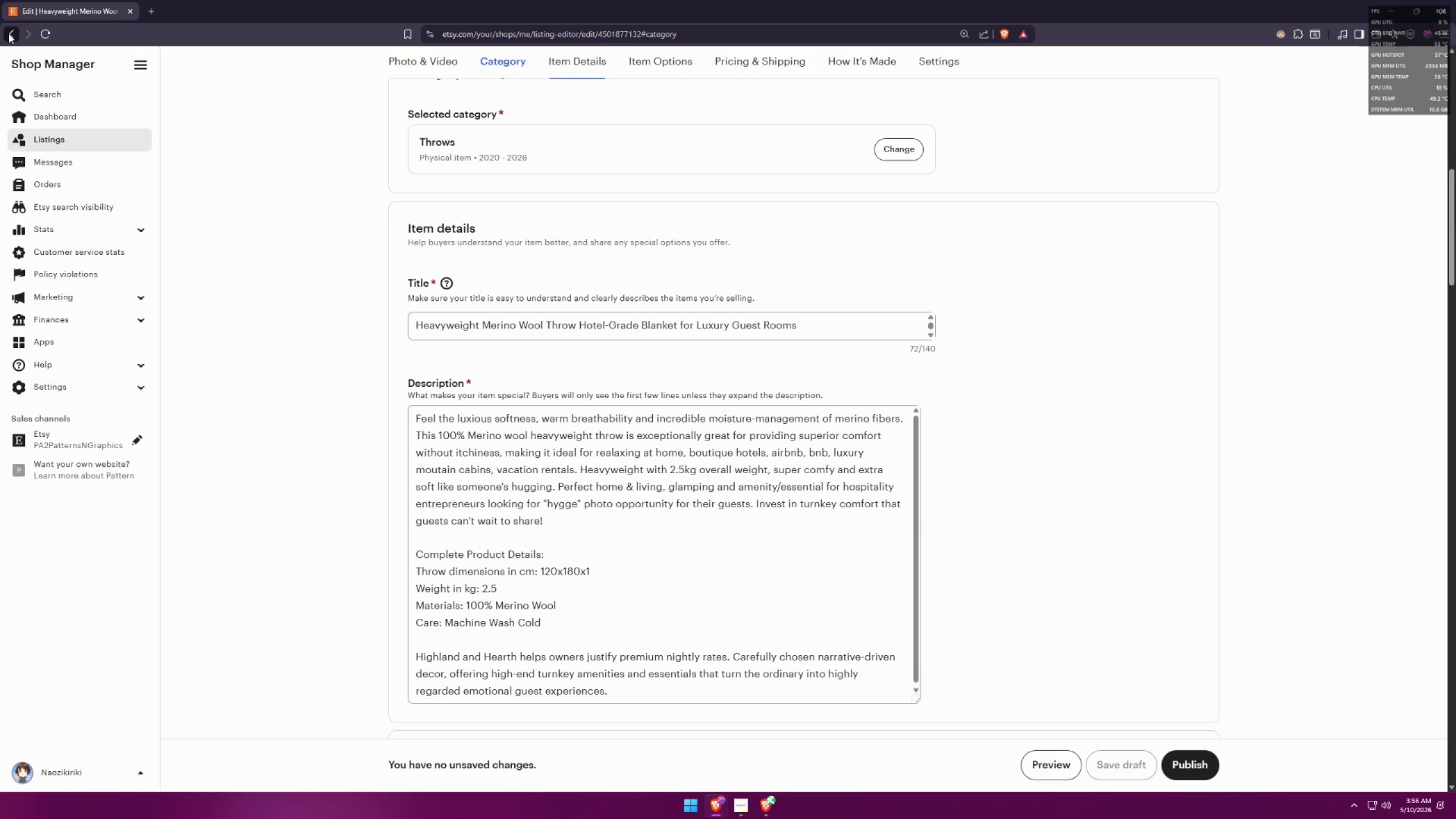 
double_click([9, 34])
 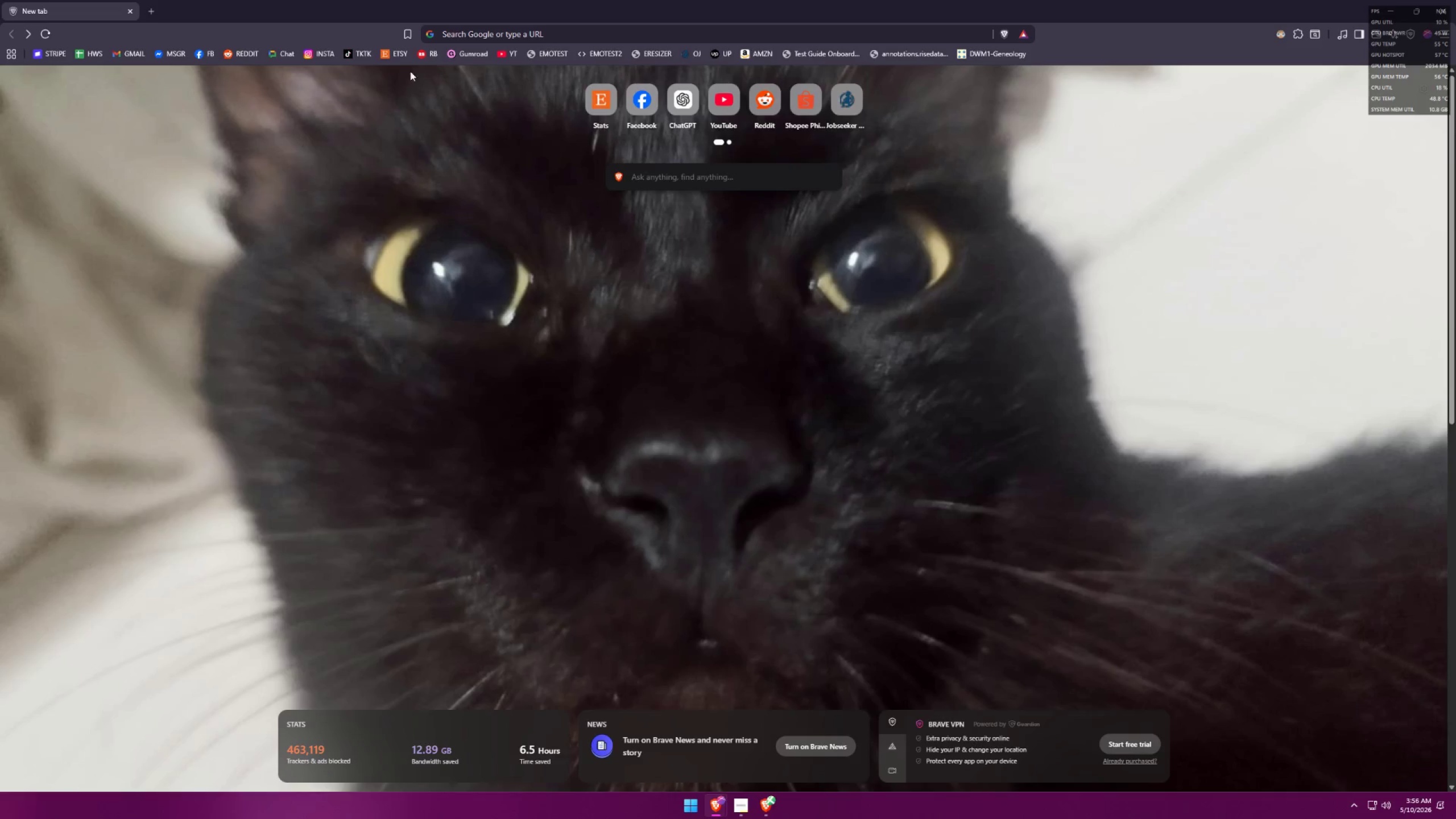 
left_click([391, 56])
 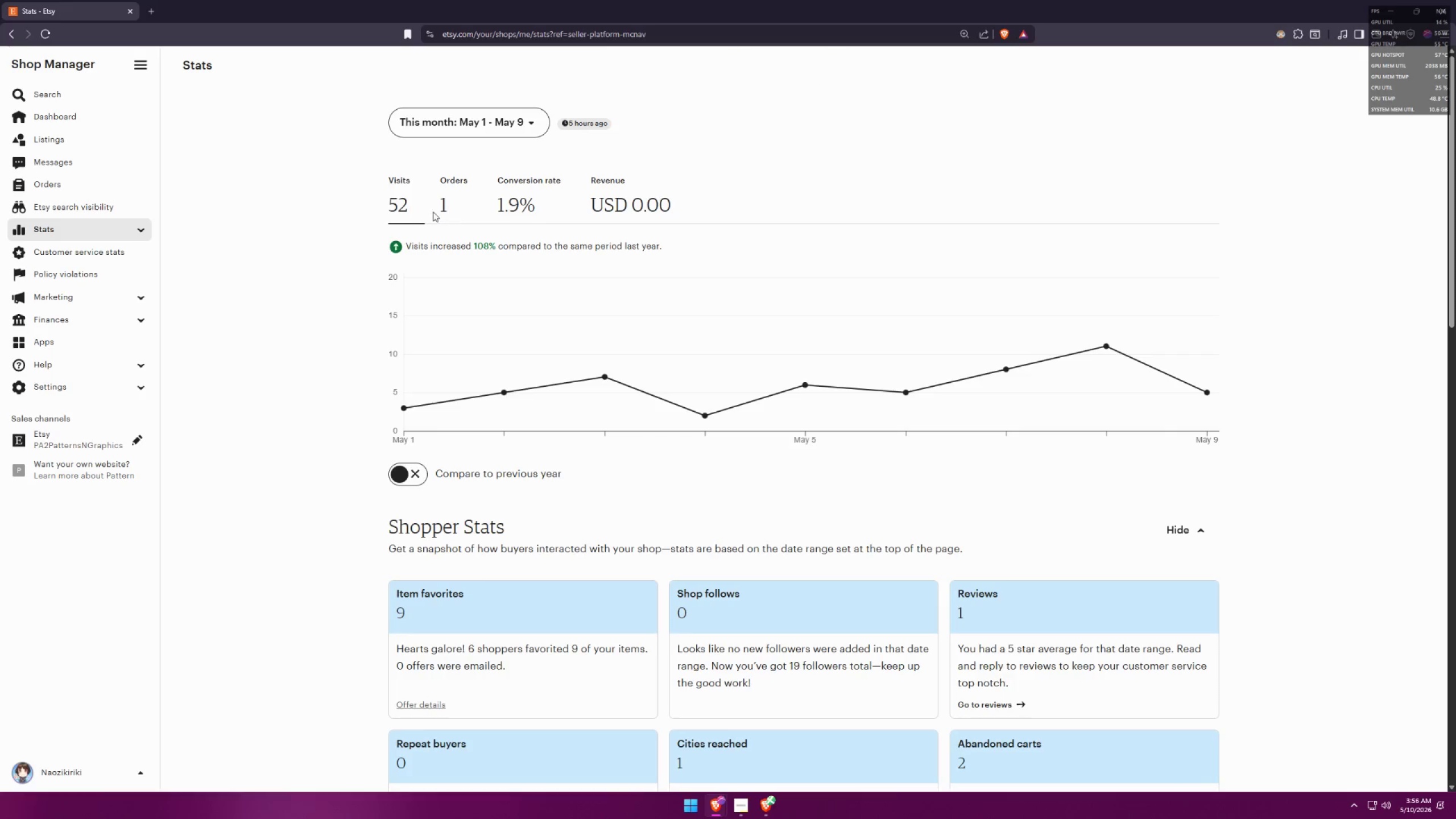 
scroll: coordinate [368, 229], scroll_direction: down, amount: 3.0
 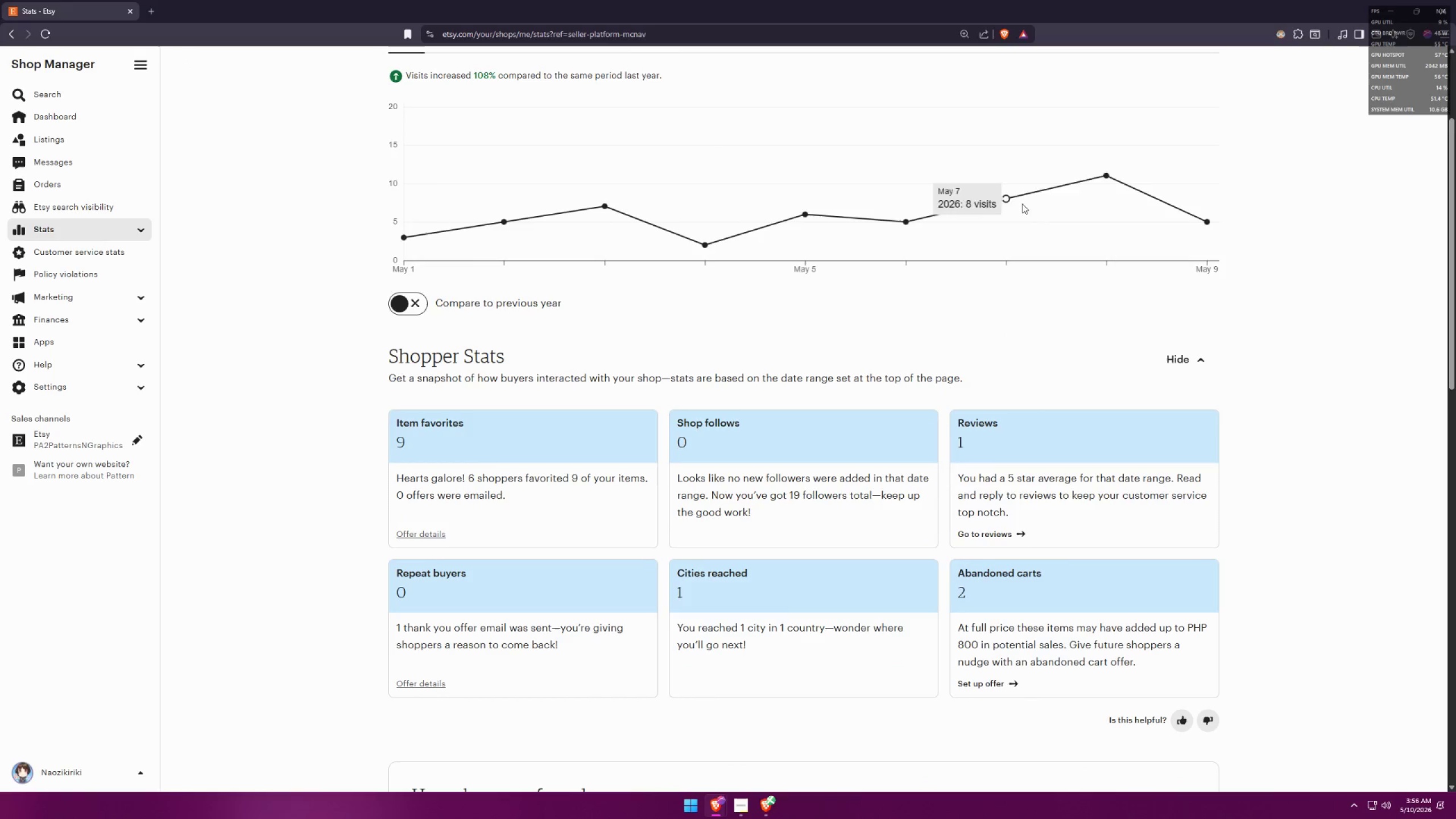 
scroll: coordinate [765, 350], scroll_direction: up, amount: 5.0
 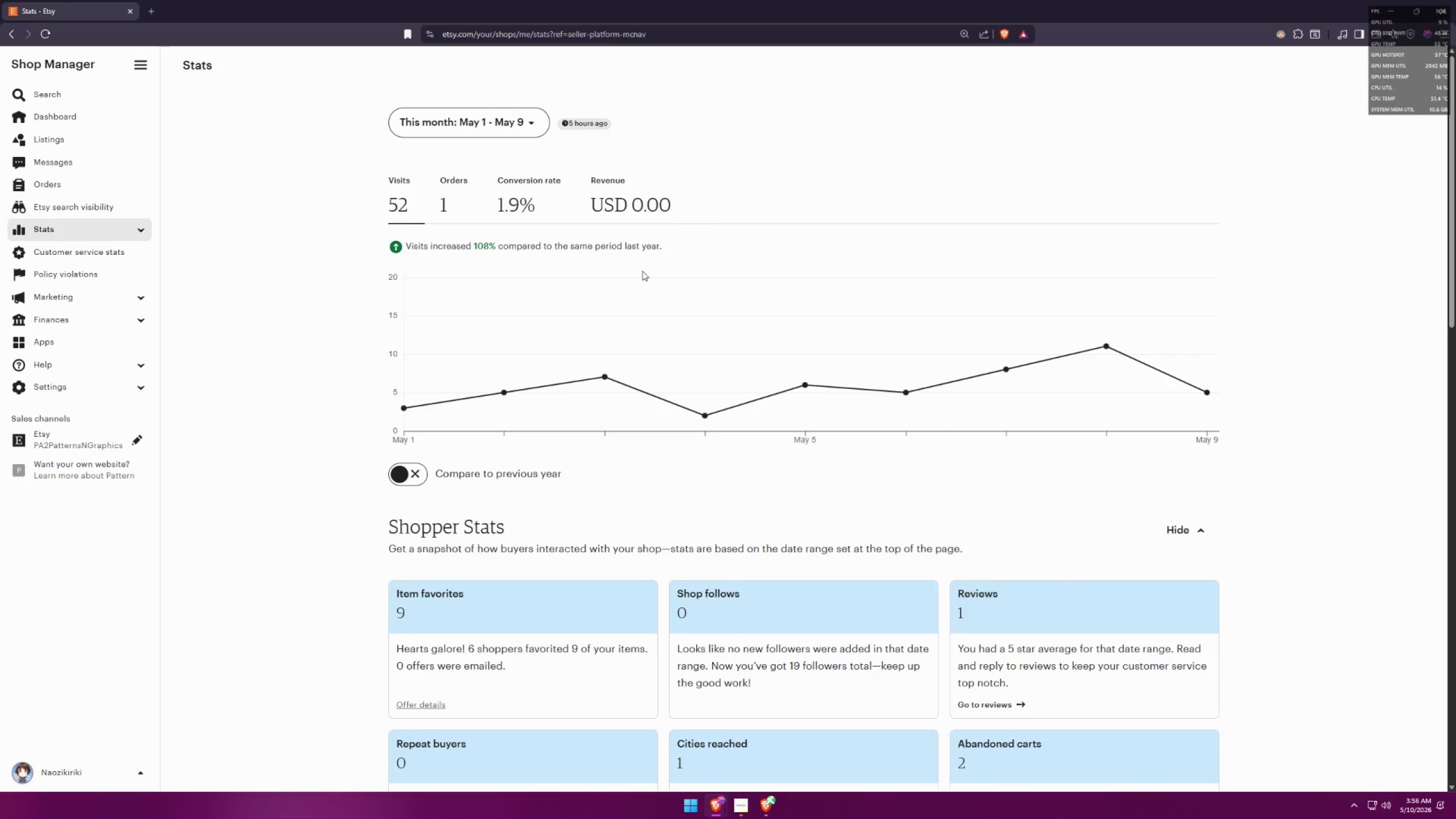 
scroll: coordinate [518, 206], scroll_direction: down, amount: 11.0
 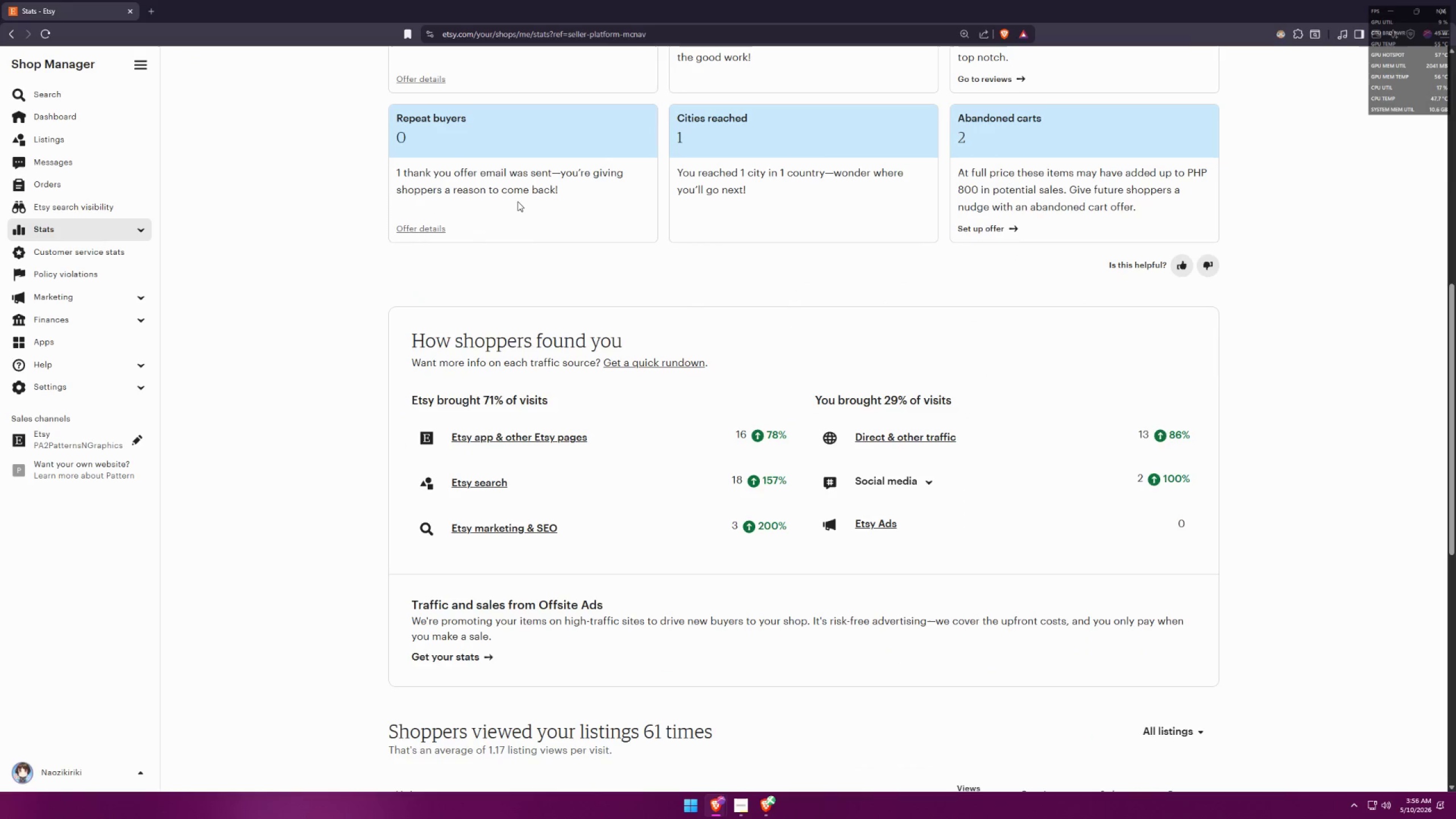 
scroll: coordinate [398, 242], scroll_direction: up, amount: 1.0
 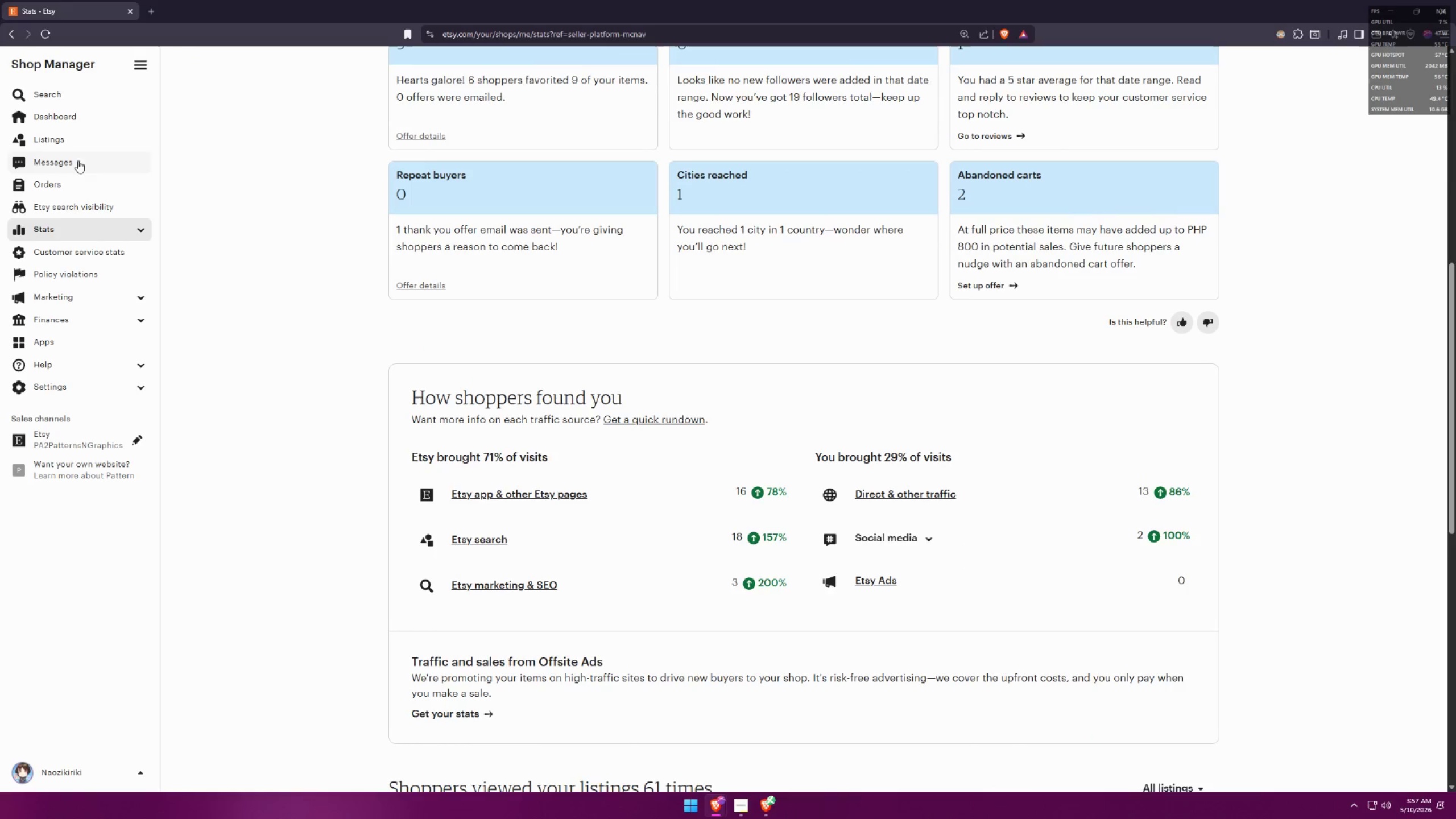 
left_click([73, 140])
 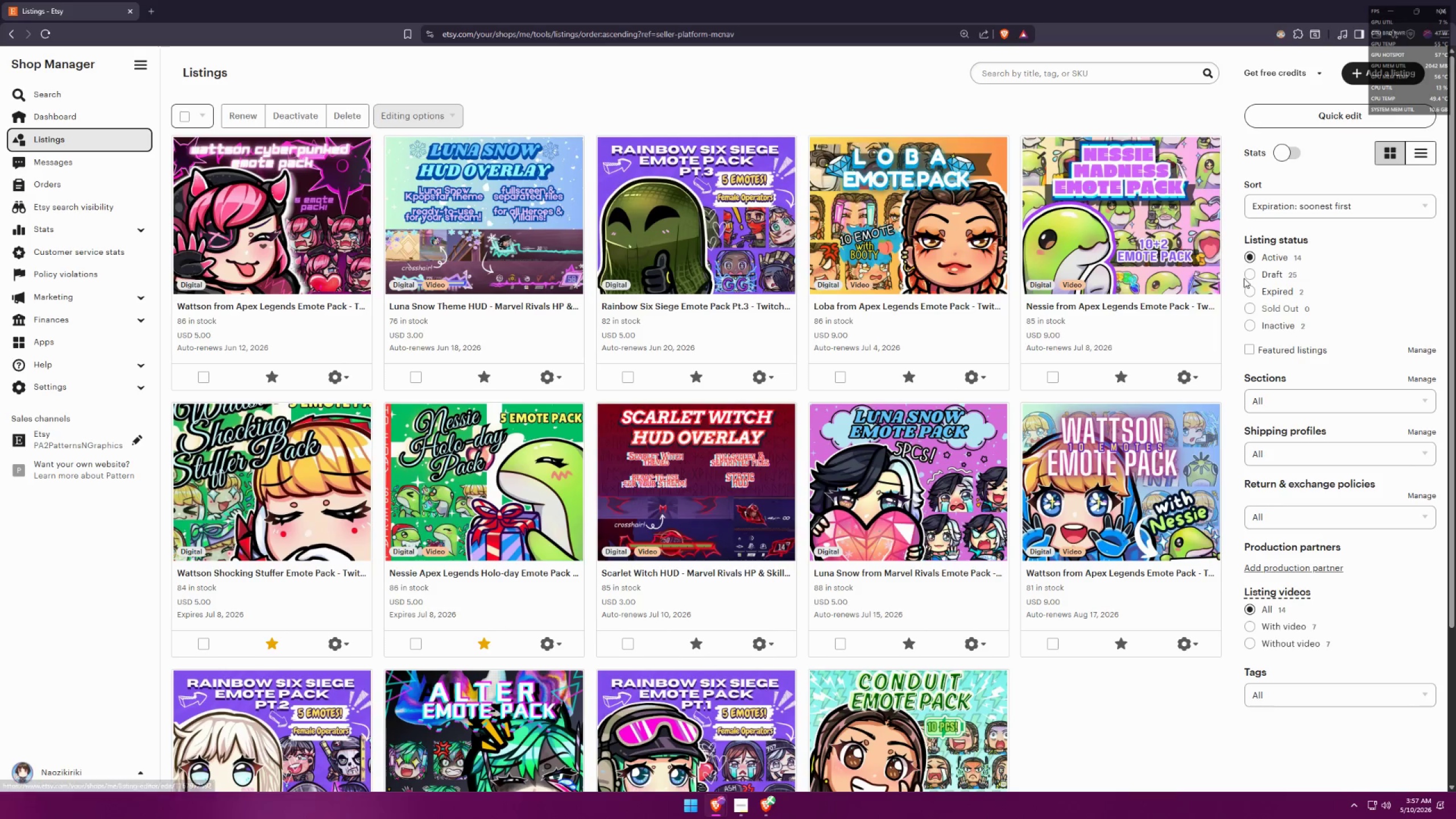 
left_click([1252, 271])
 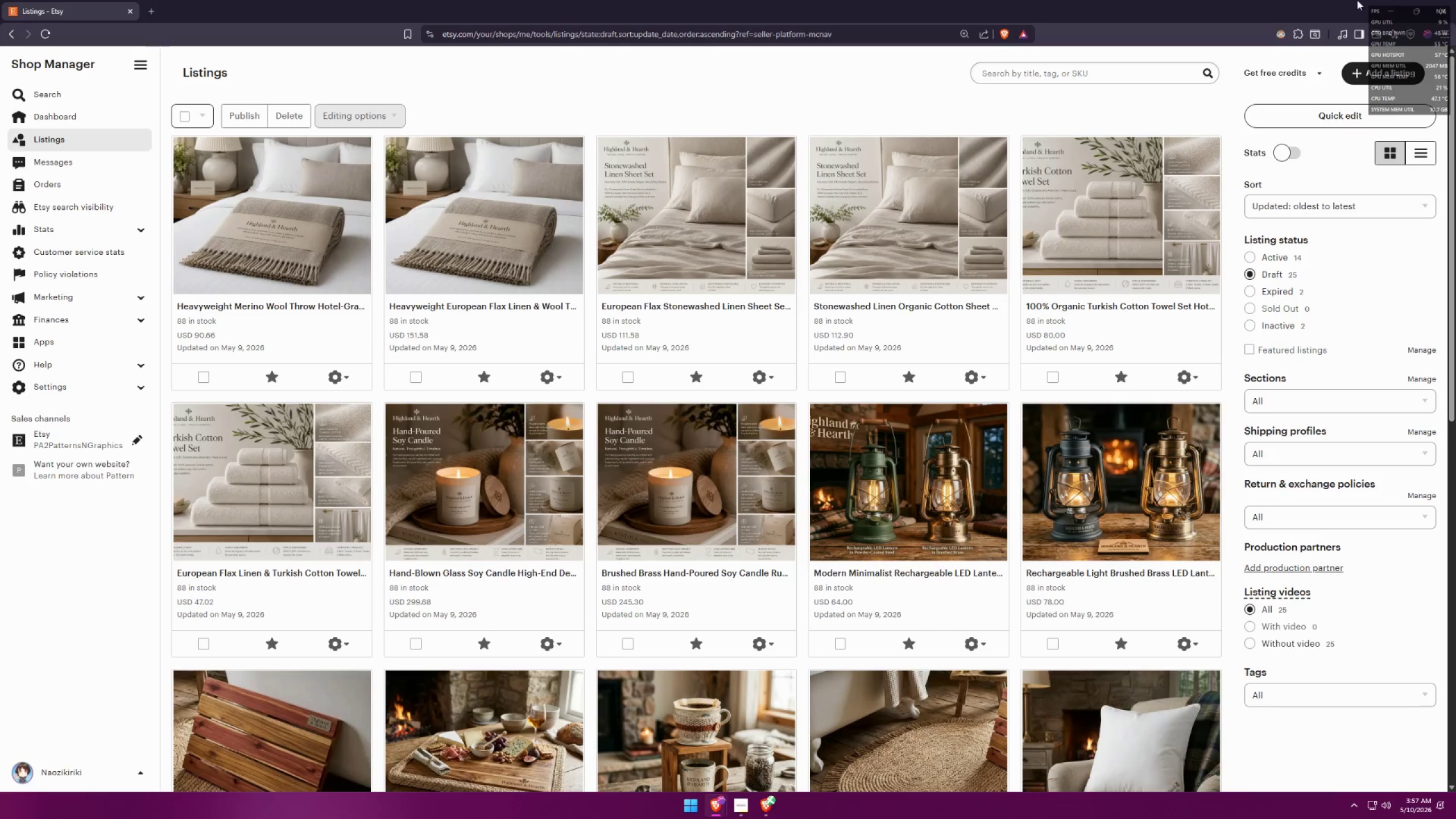 
left_click([1380, 1])